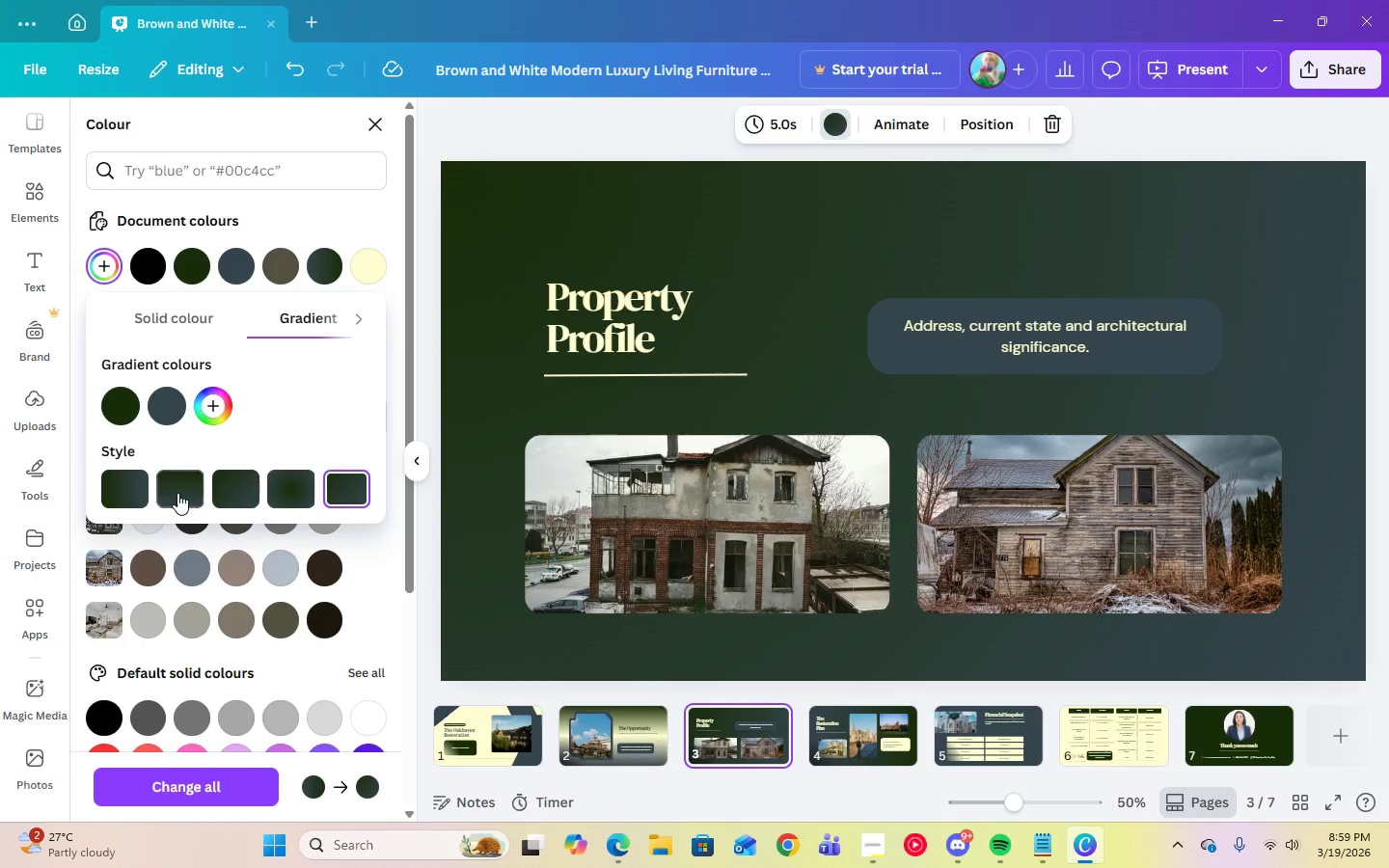 
left_click([116, 494])
 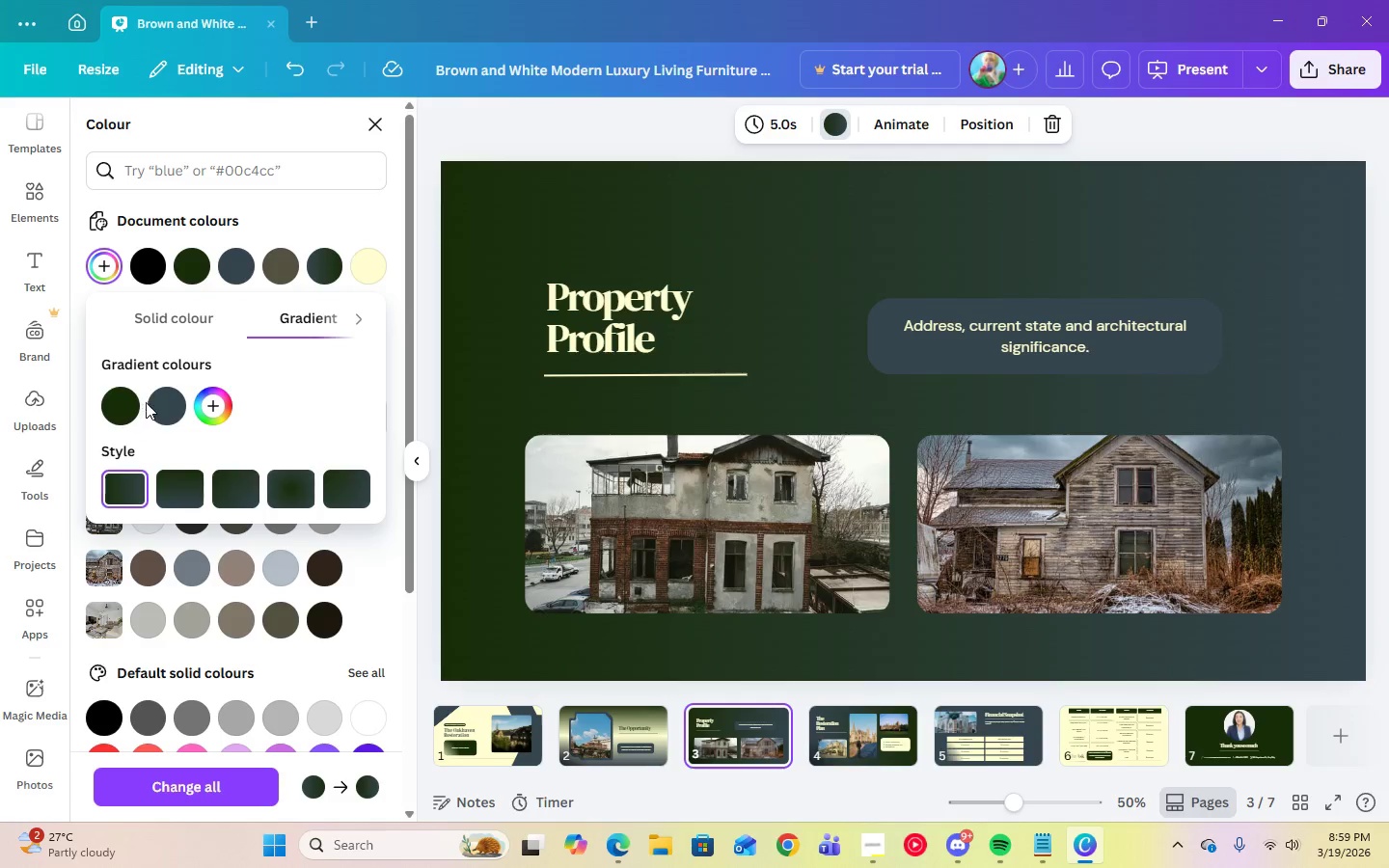 
left_click_drag(start_coordinate=[166, 407], to_coordinate=[105, 403])
 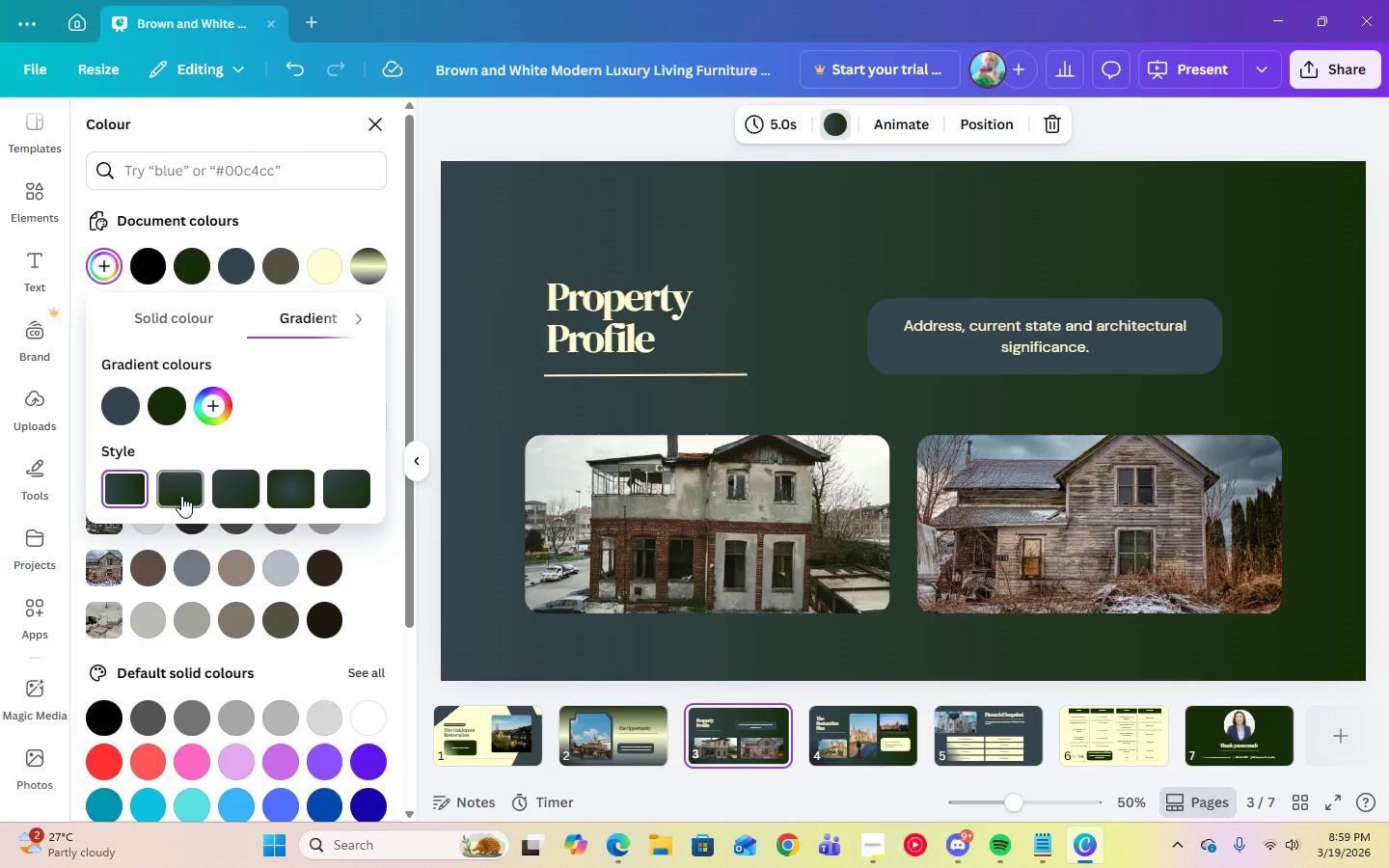 
left_click([181, 496])
 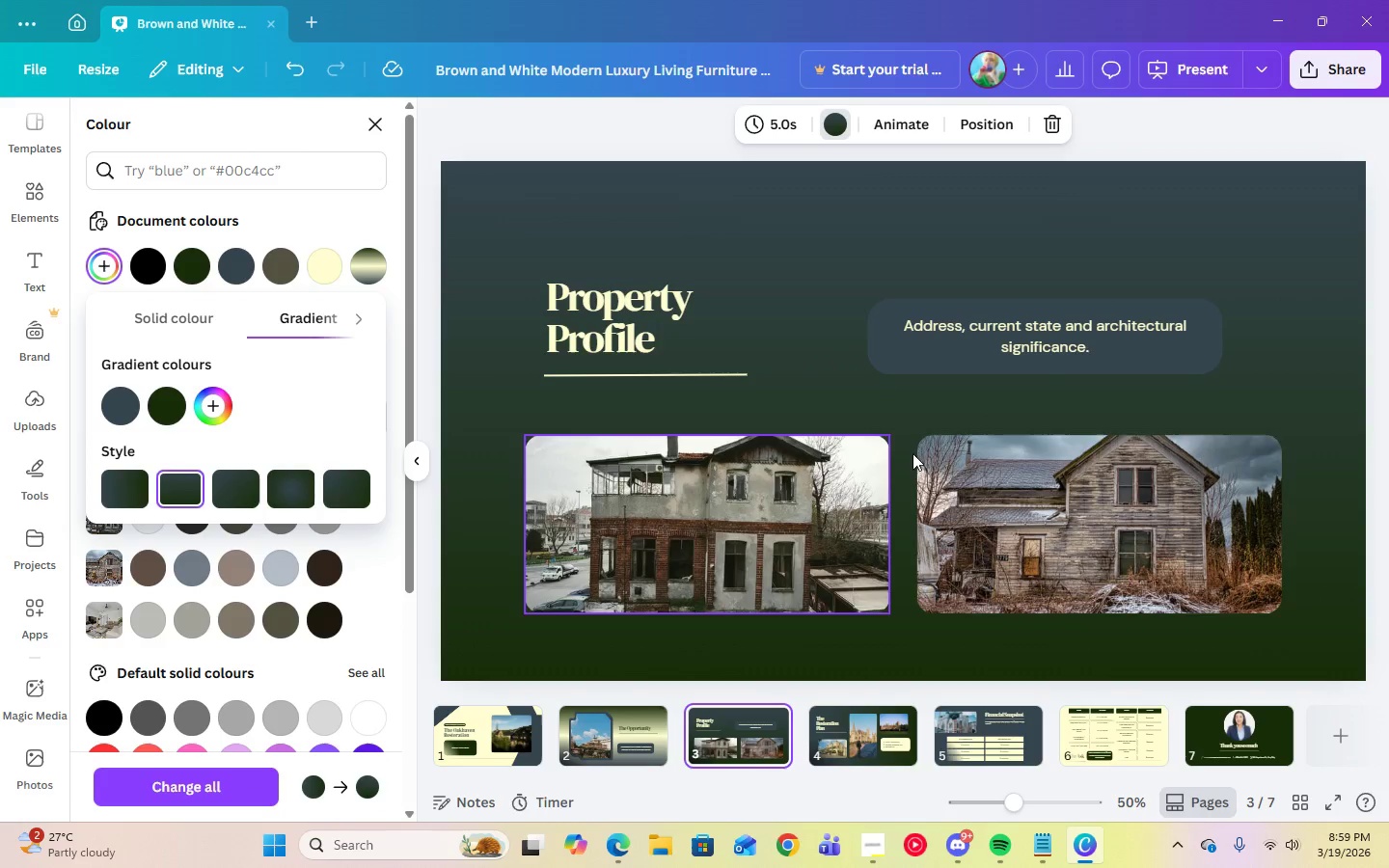 
wait(5.09)
 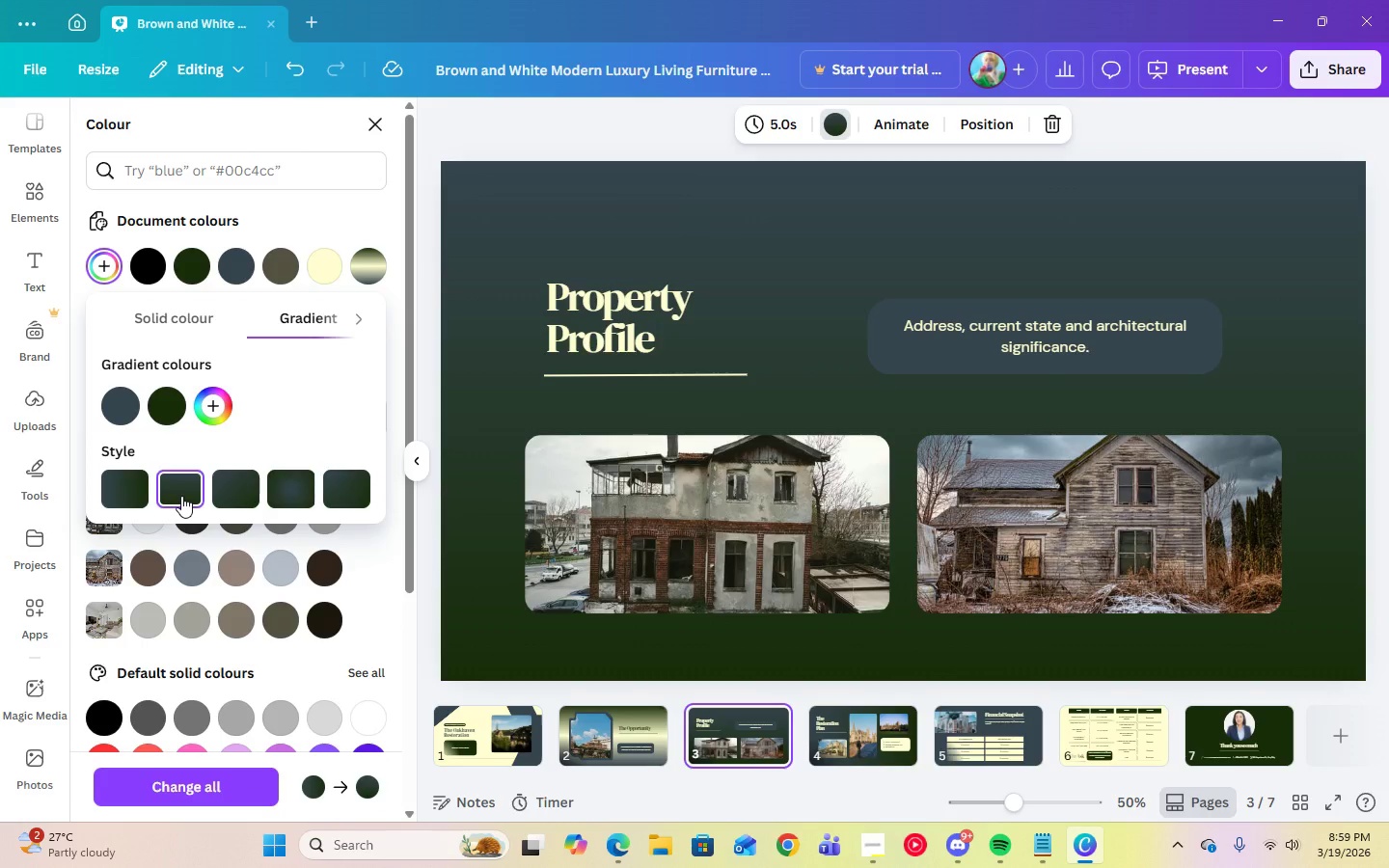 
left_click([875, 352])
 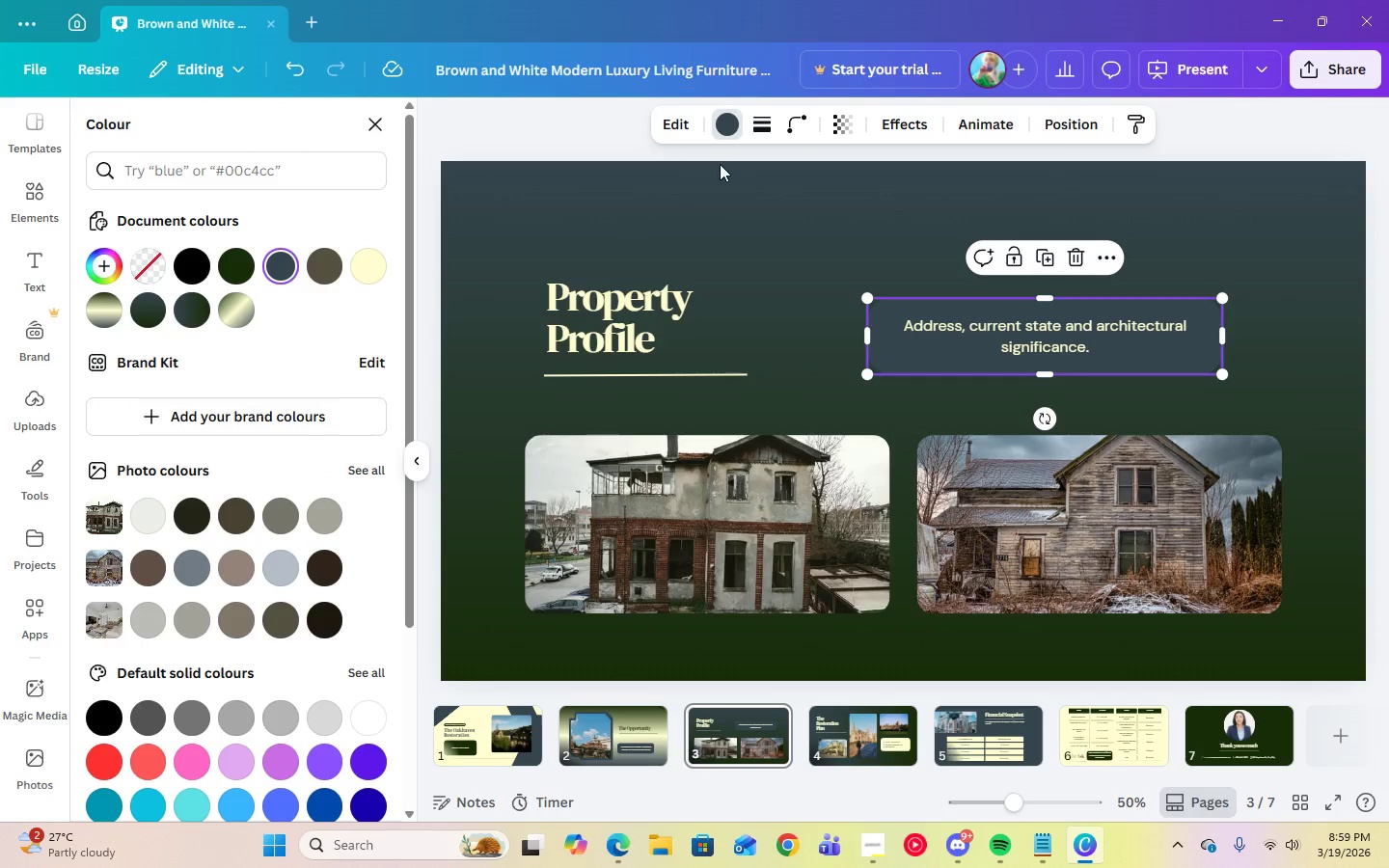 
left_click([721, 130])
 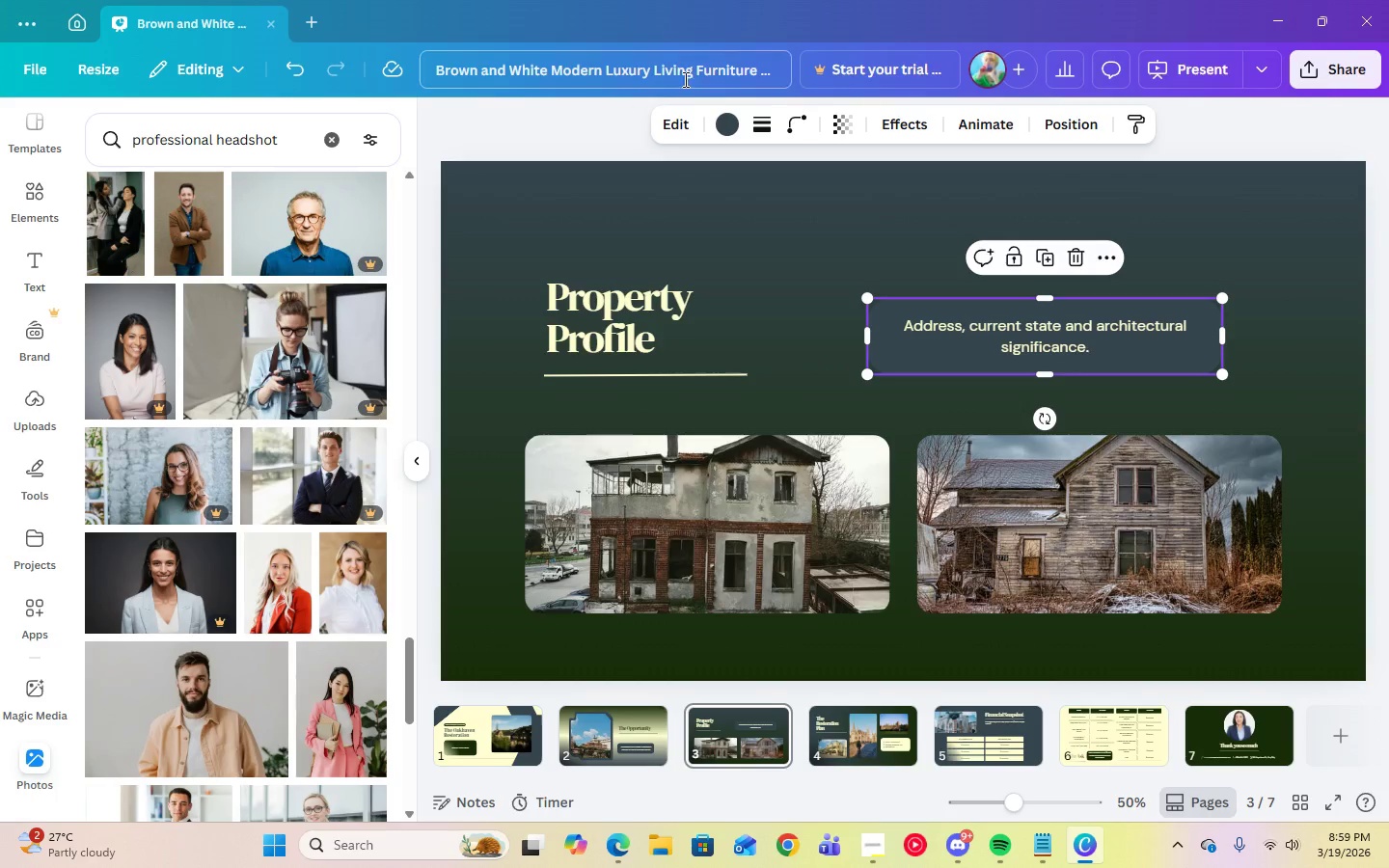 
left_click([722, 135])
 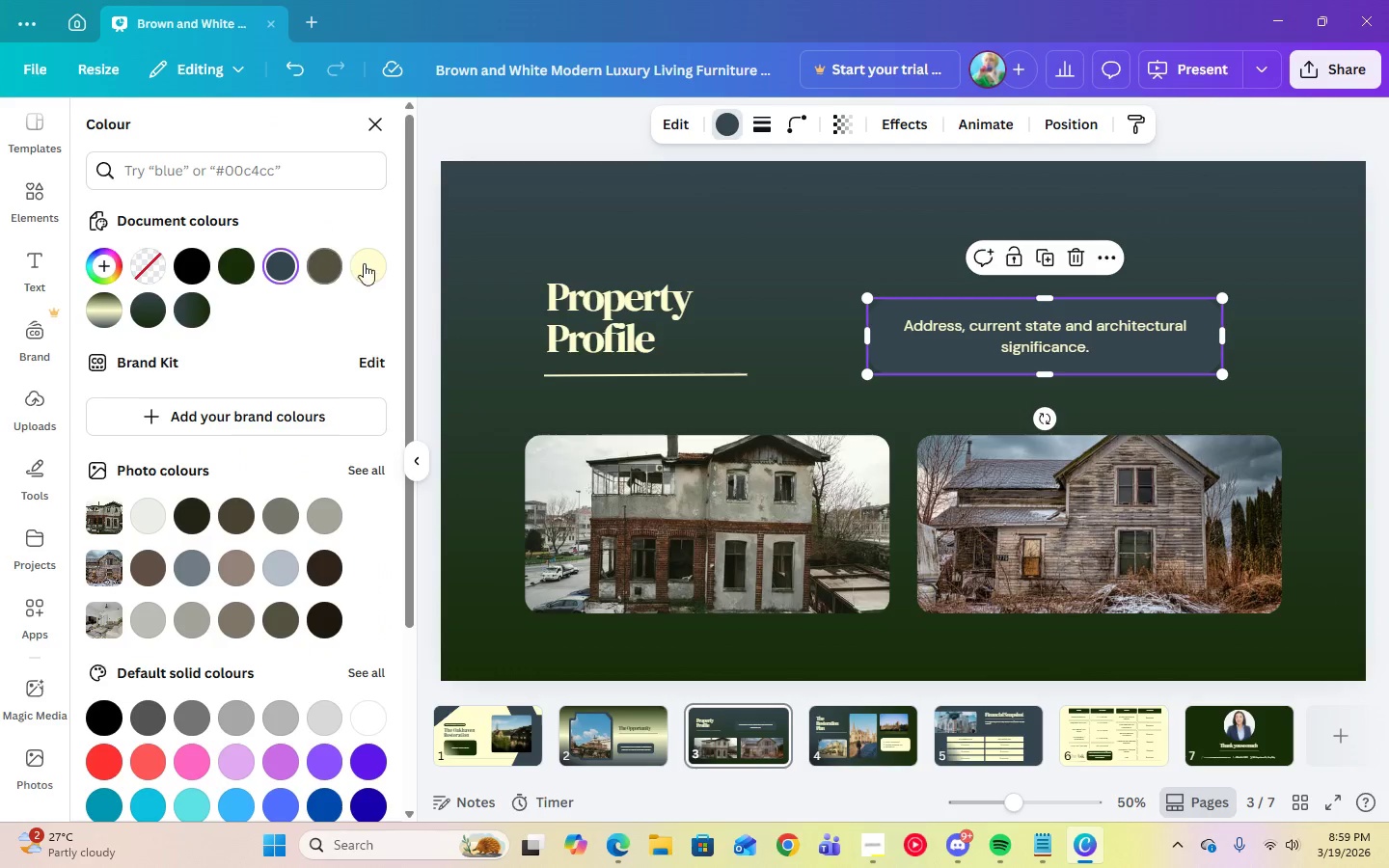 
left_click([371, 262])
 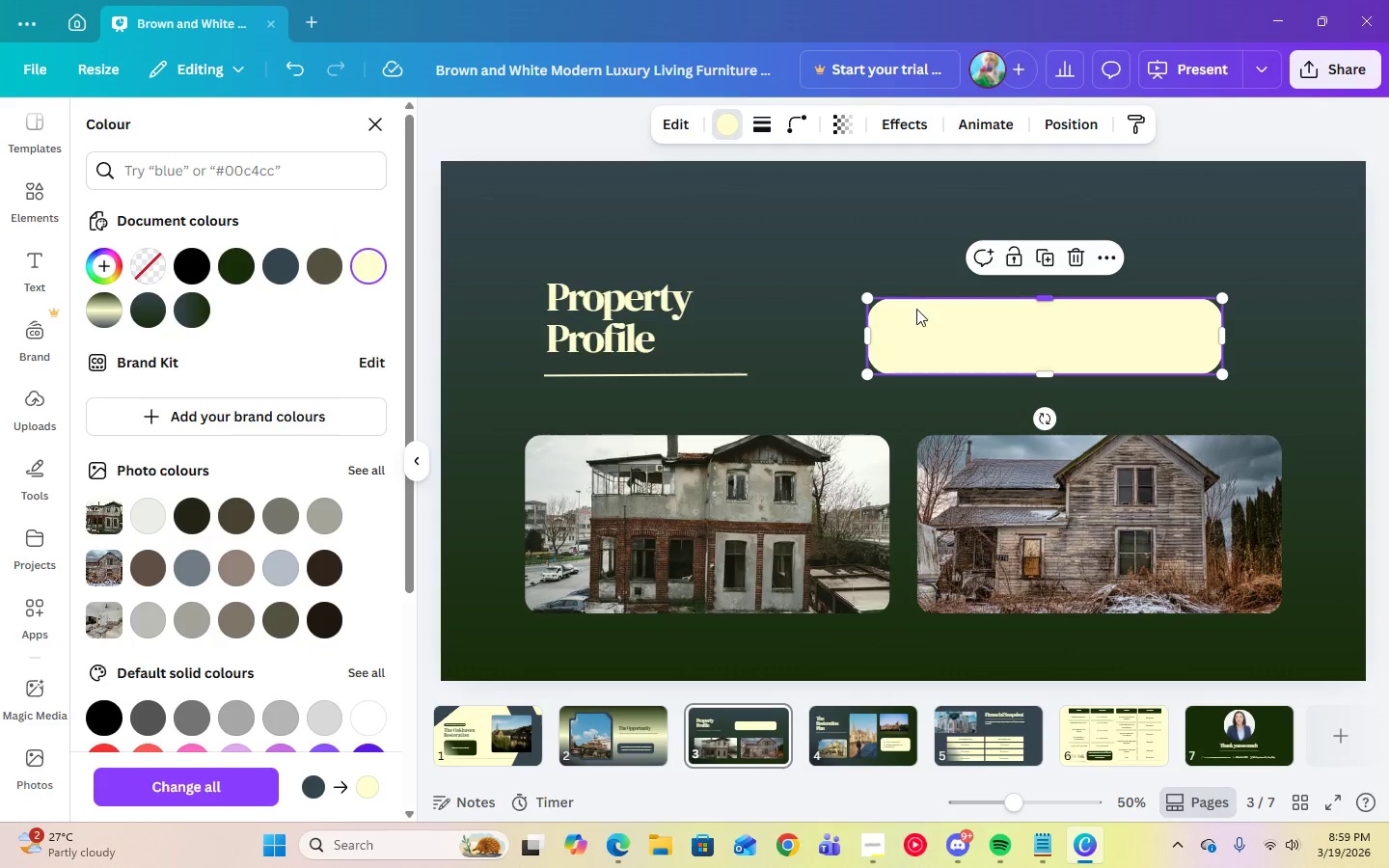 
left_click([935, 338])
 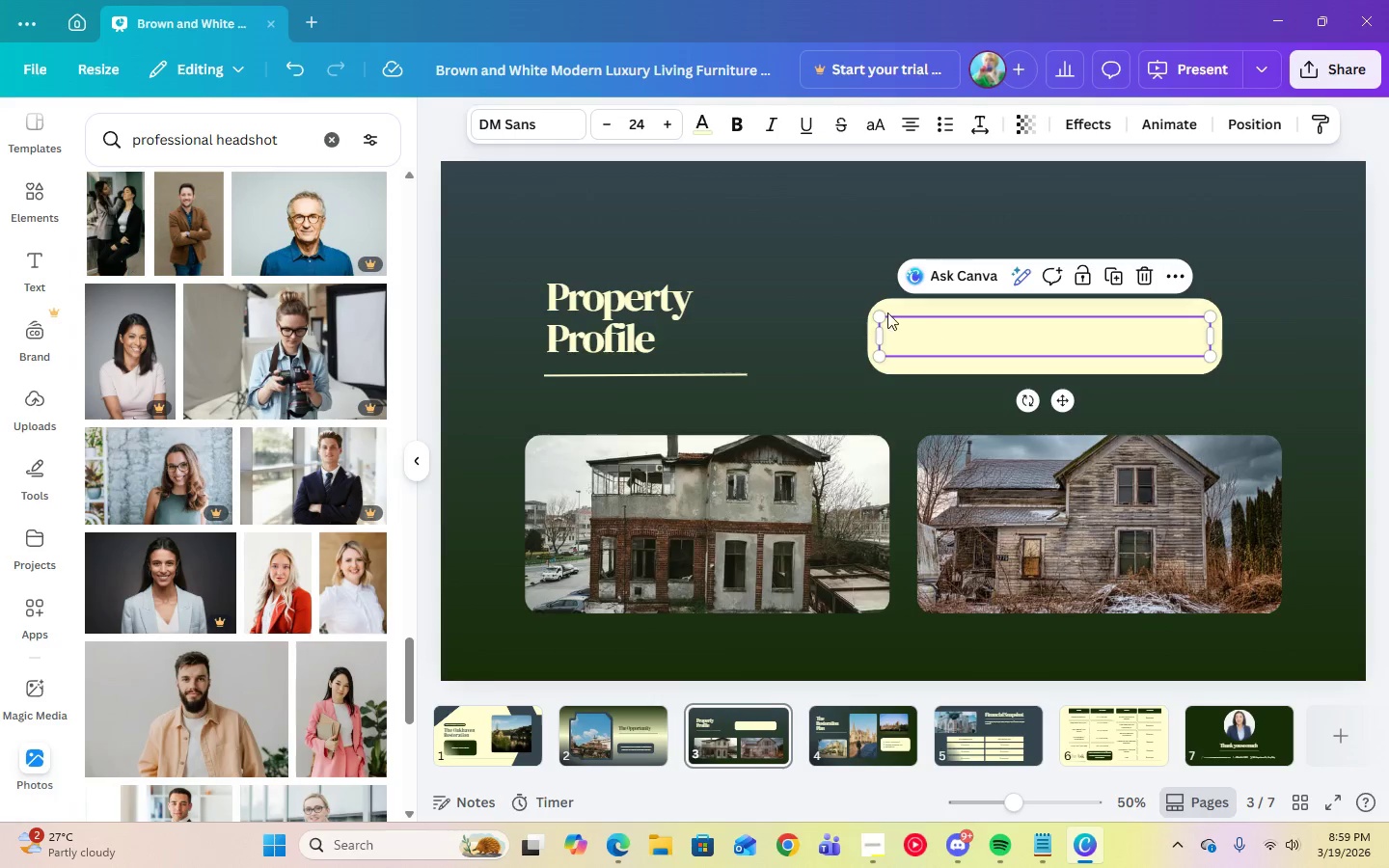 
left_click([695, 132])
 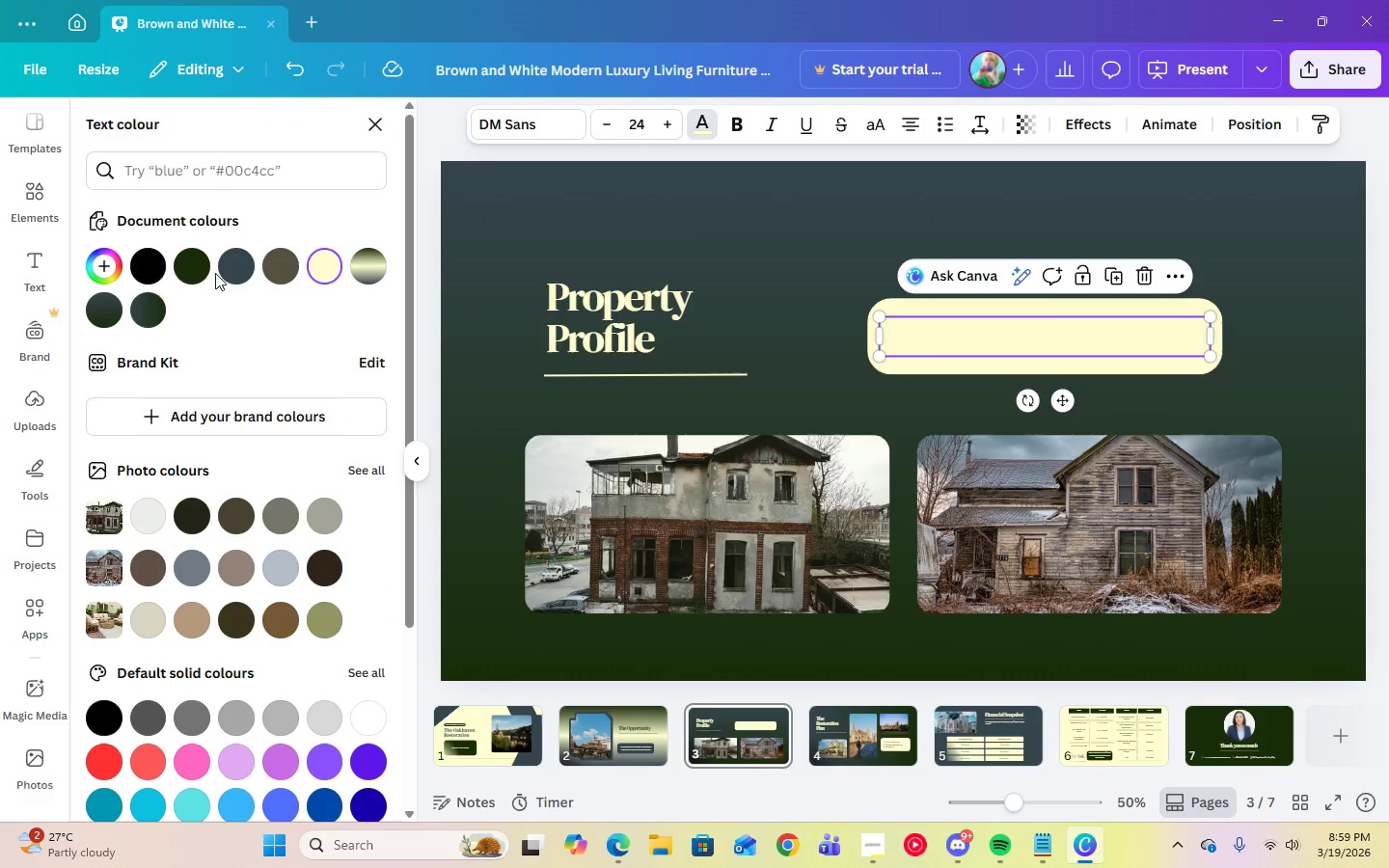 
left_click([233, 272])
 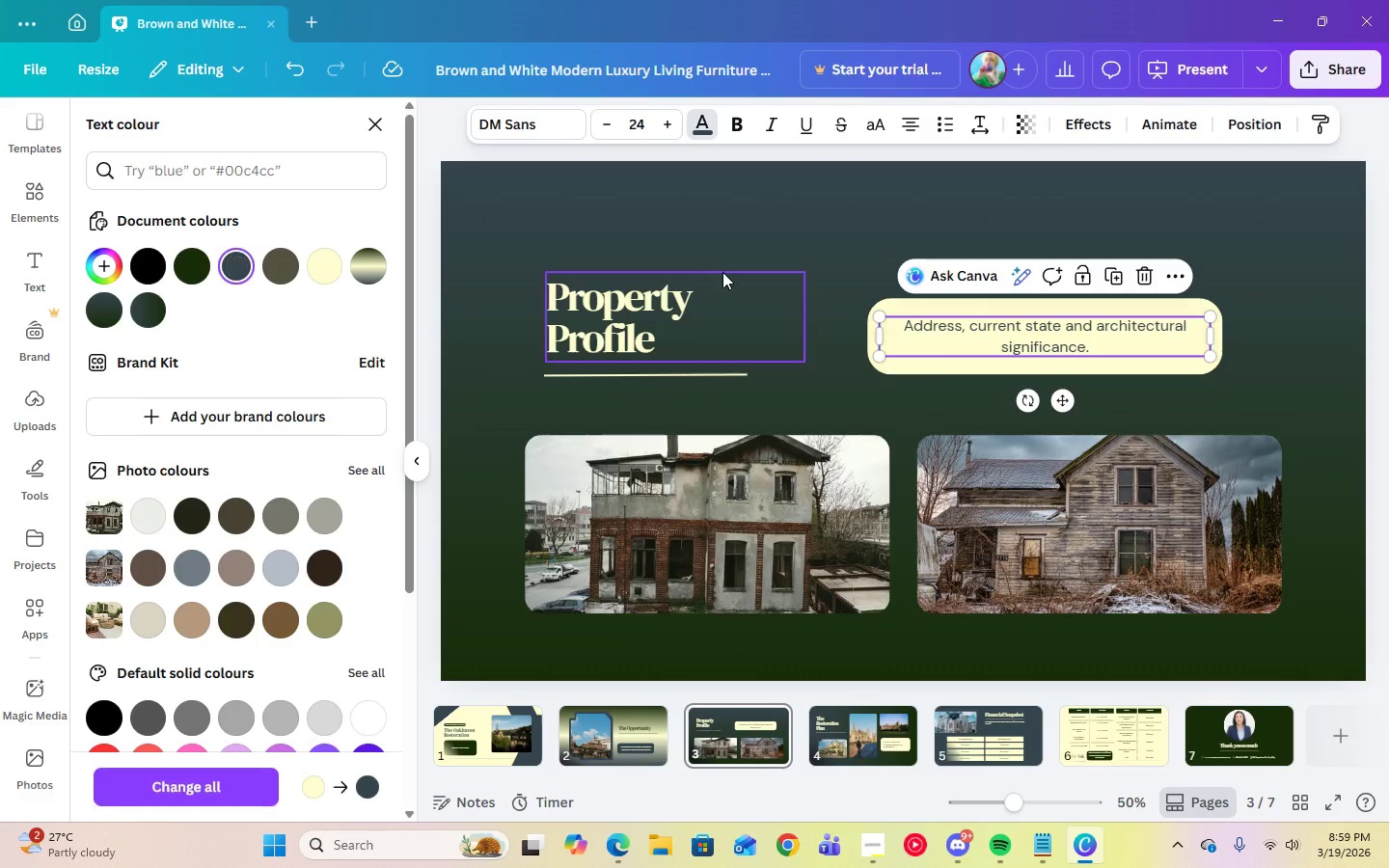 
left_click([734, 270])
 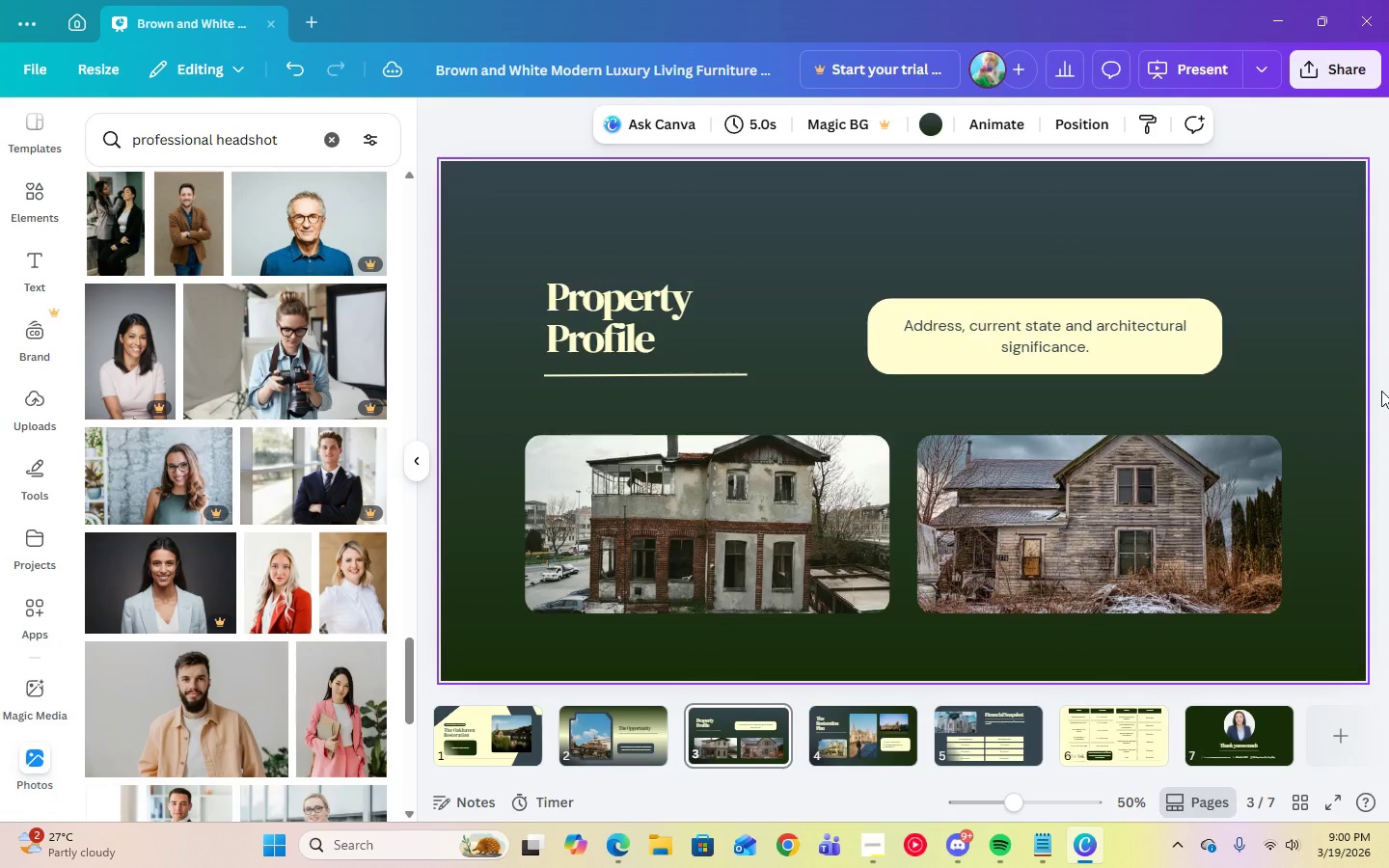 
wait(8.5)
 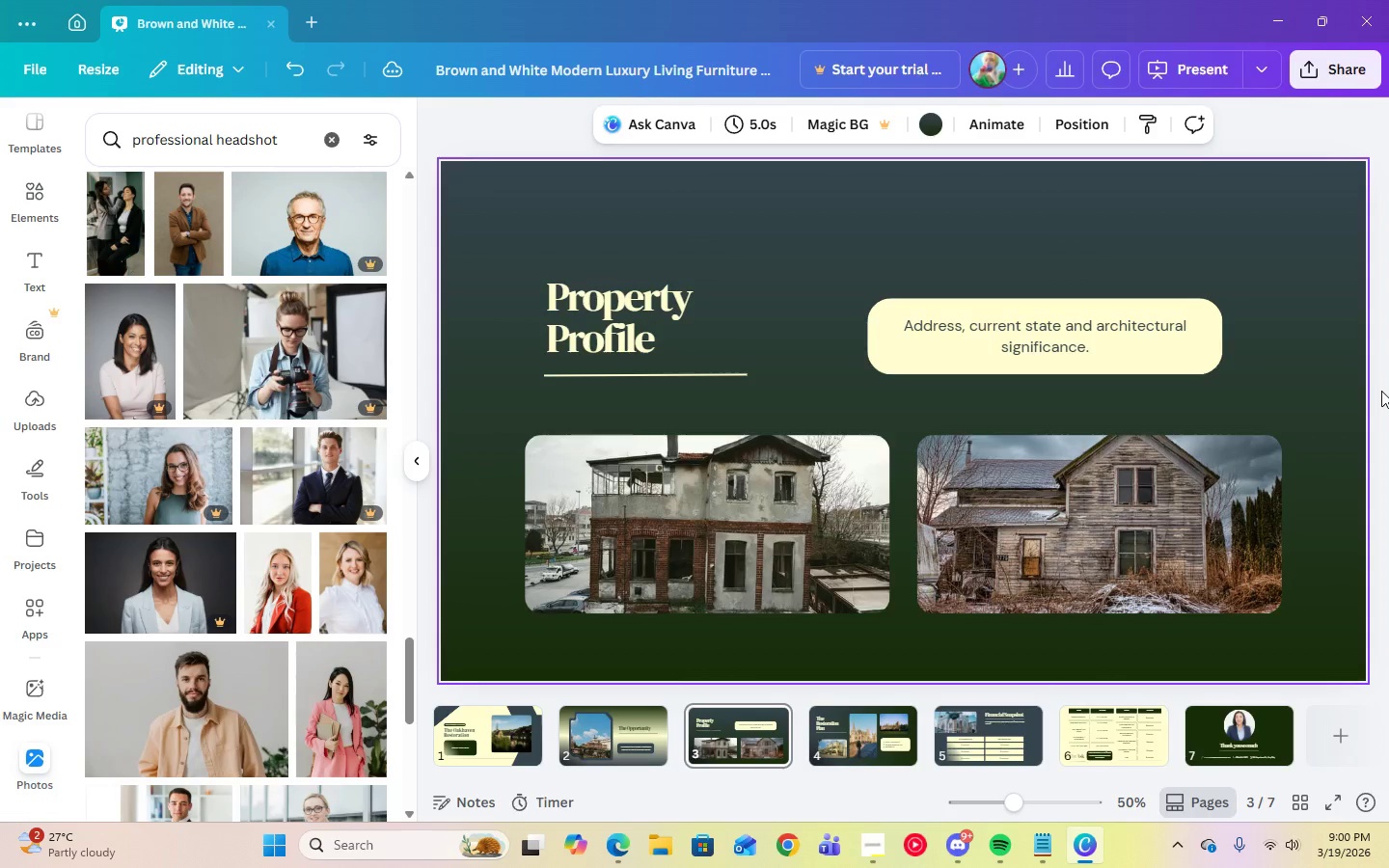 
left_click([506, 722])
 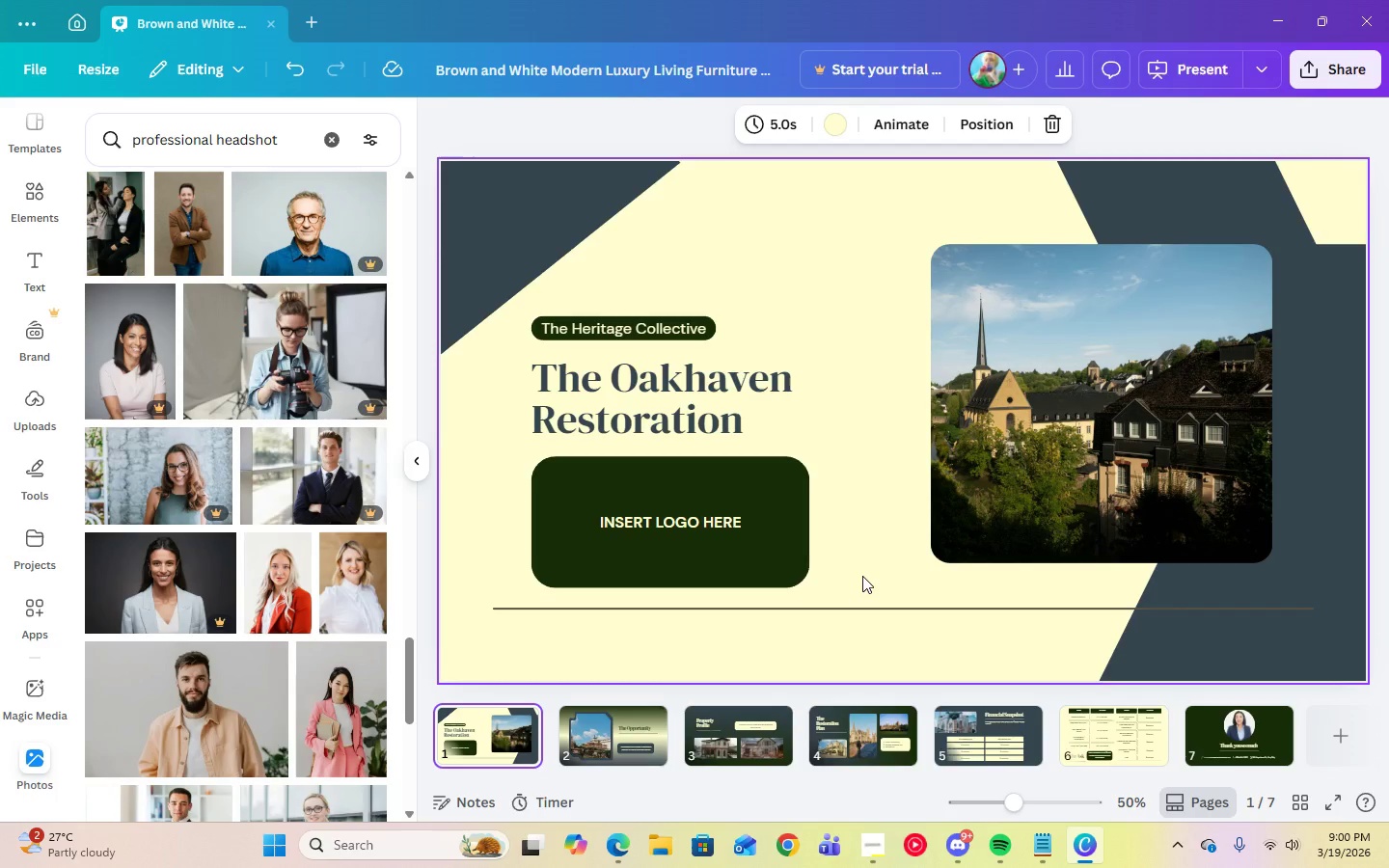 
wait(12.06)
 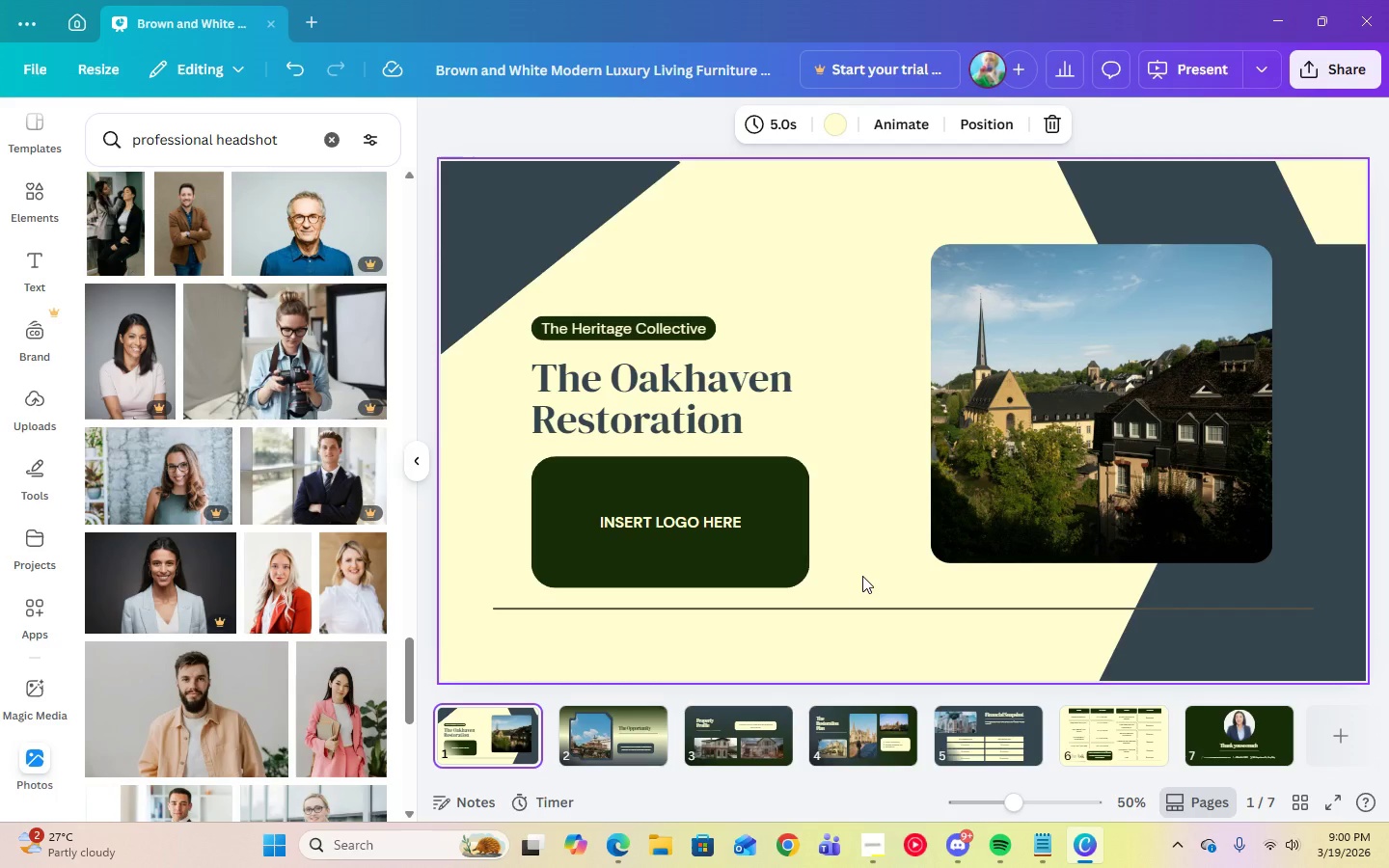 
left_click([660, 735])
 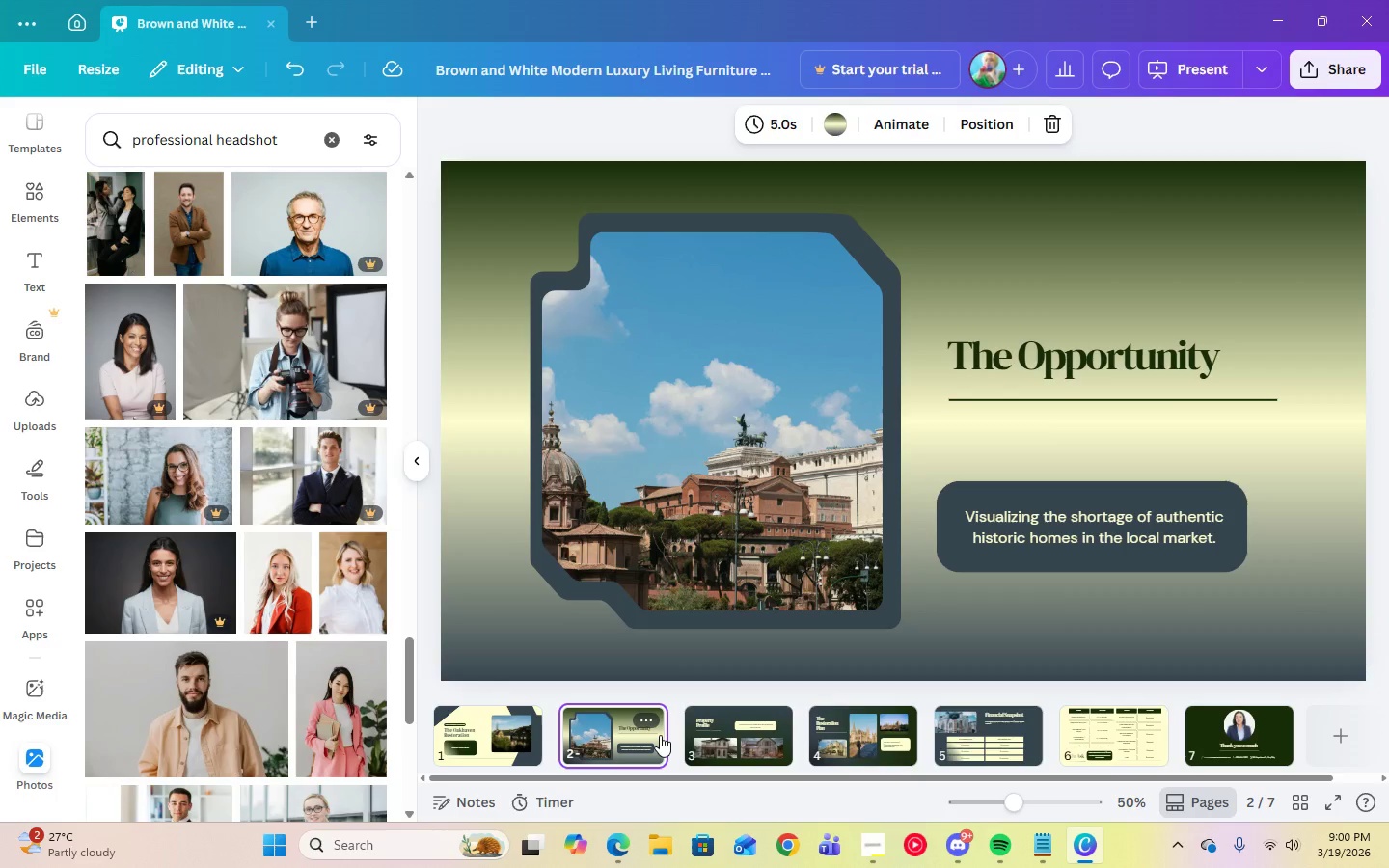 
left_click([877, 841])